 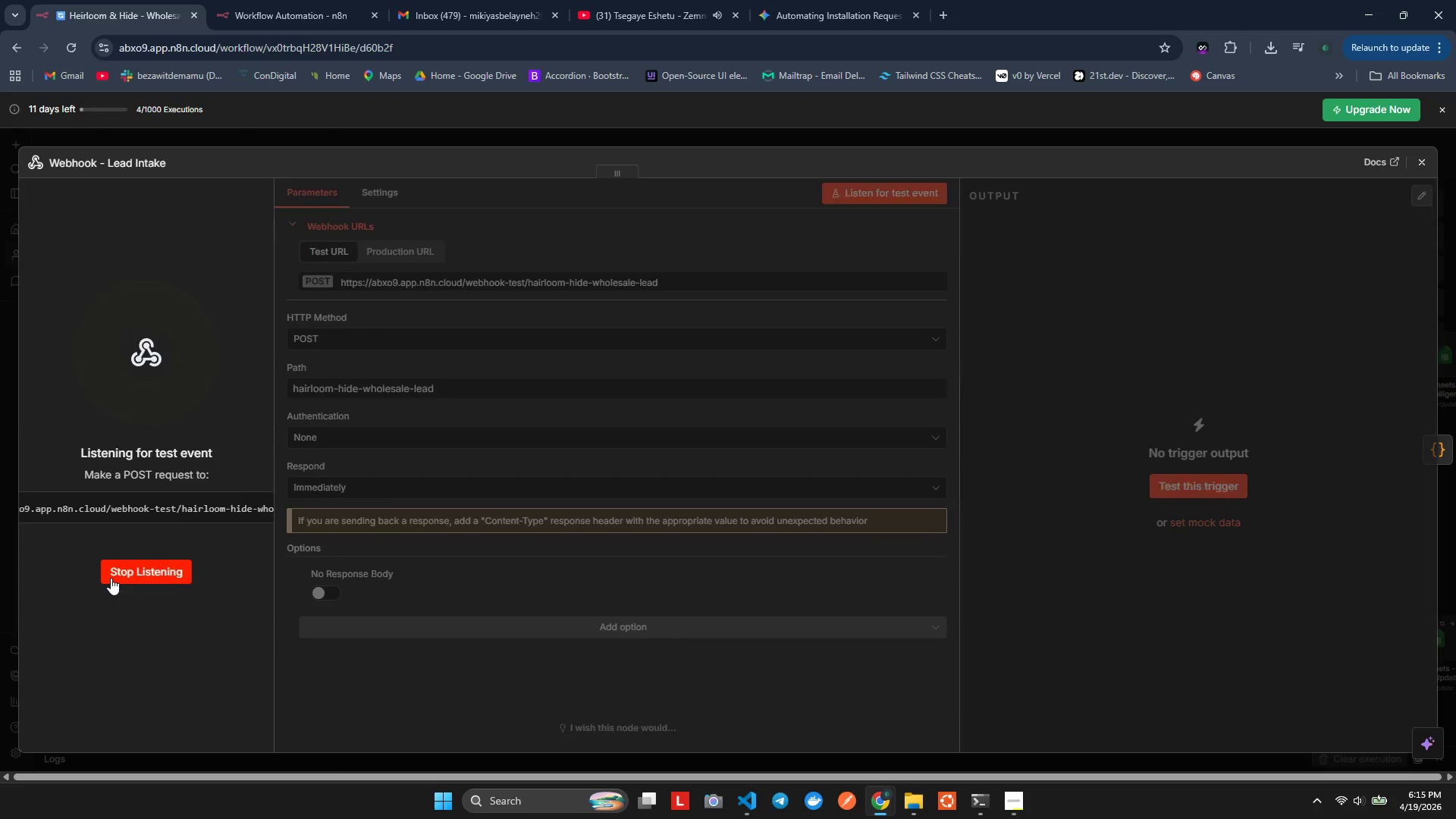 
left_click([1418, 155])
 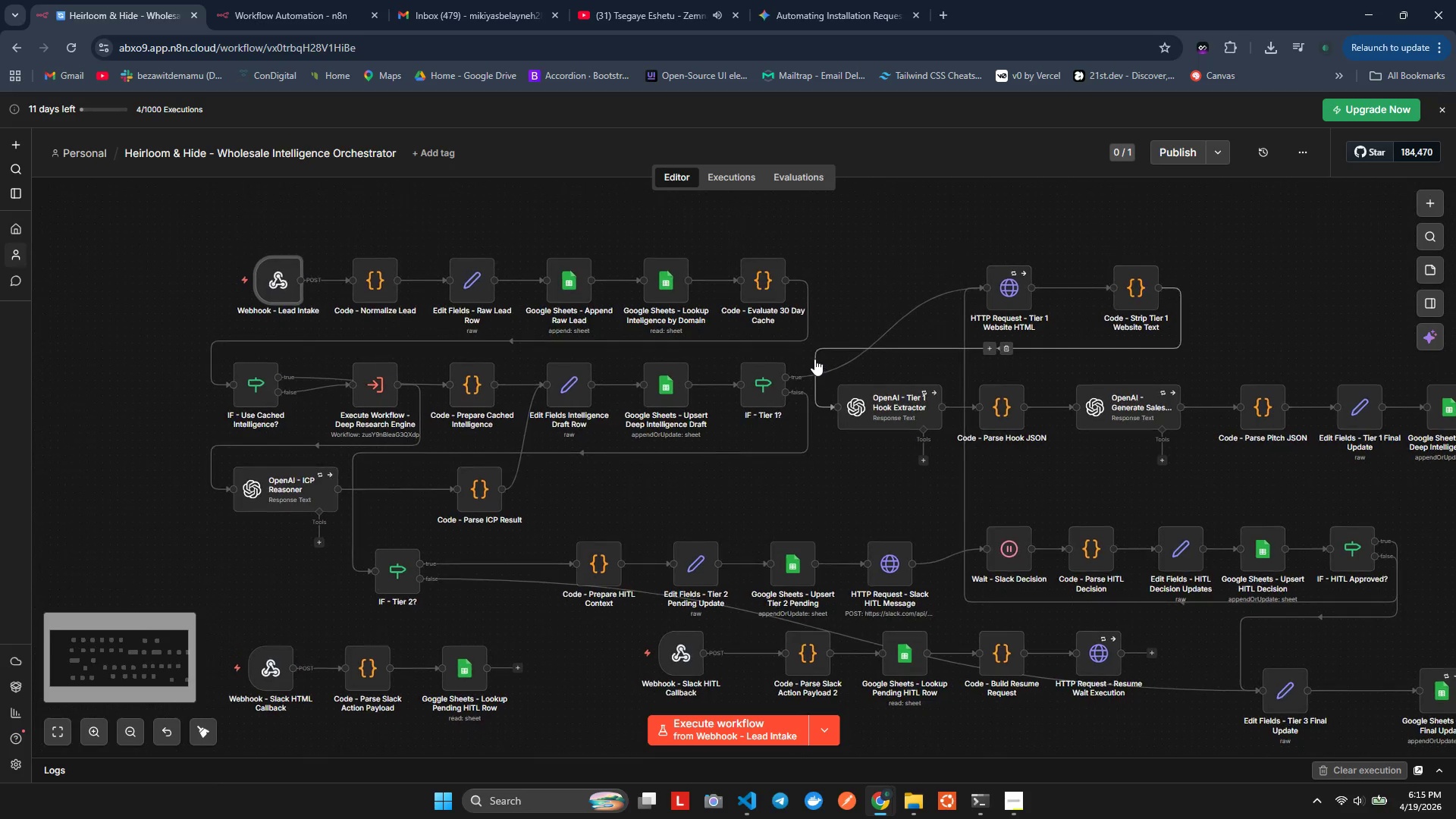 
left_click([875, 251])
 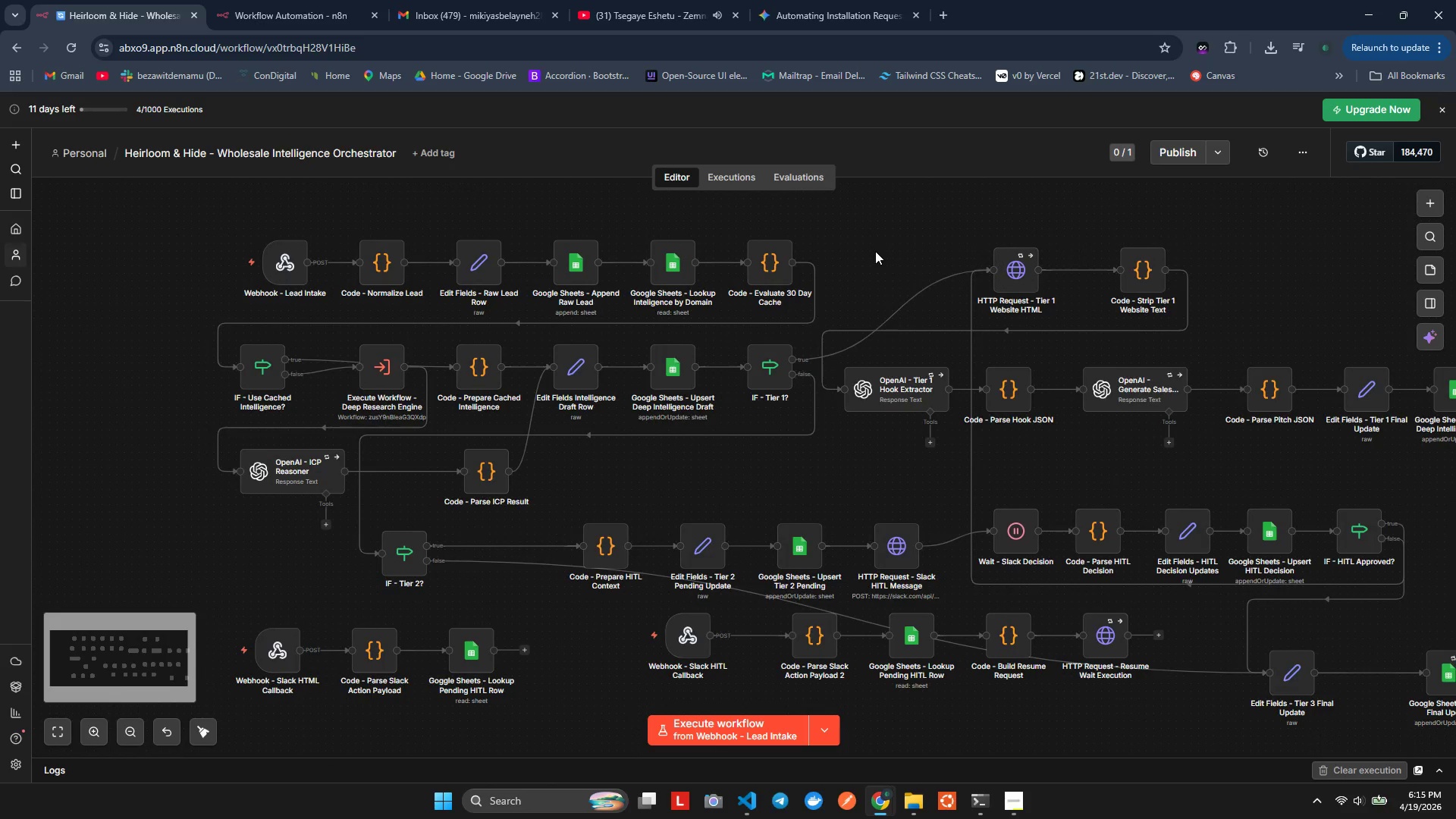 
left_click([491, 0])
 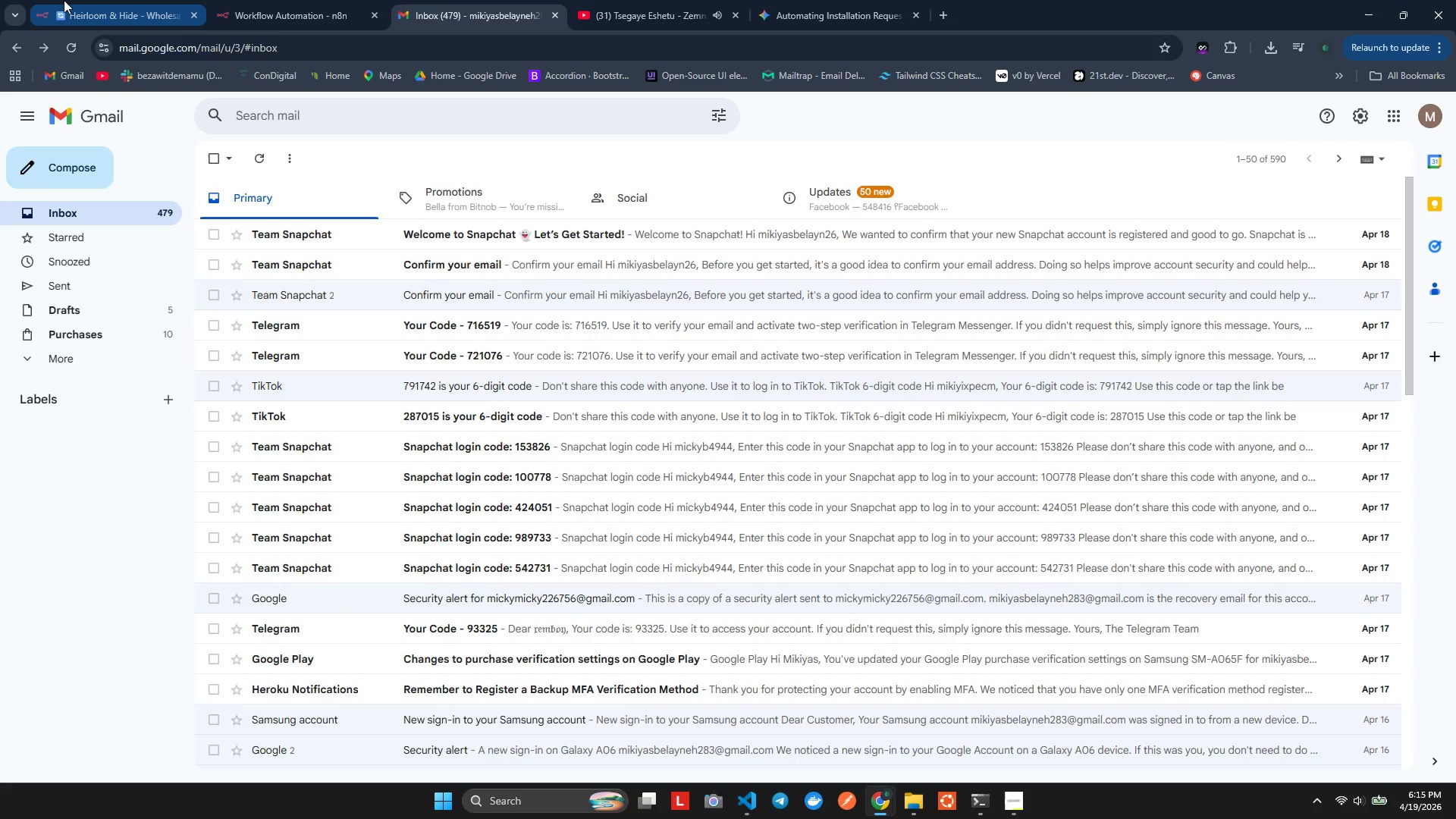 
left_click([63, 0])
 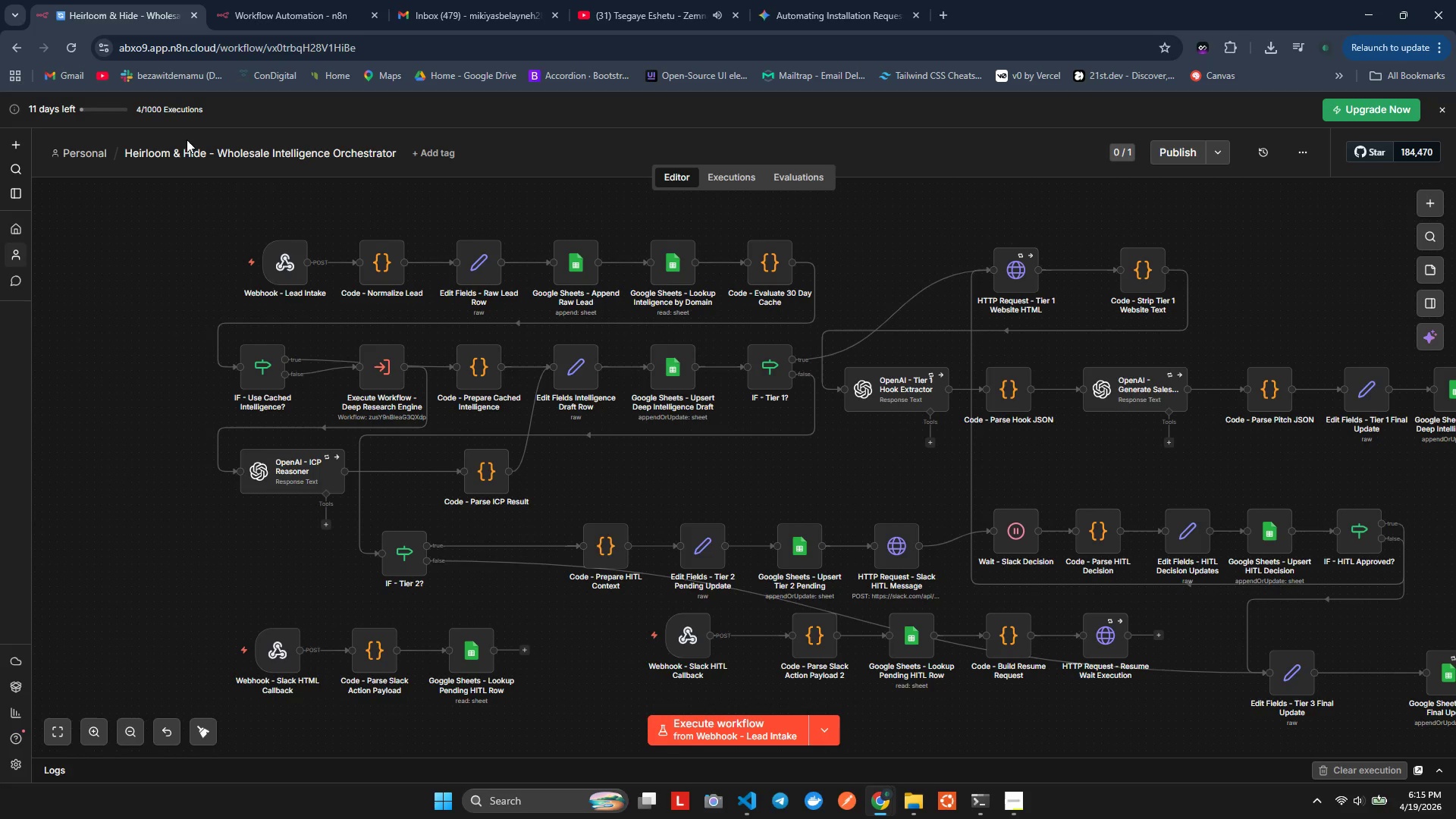 
mouse_move([219, 353])
 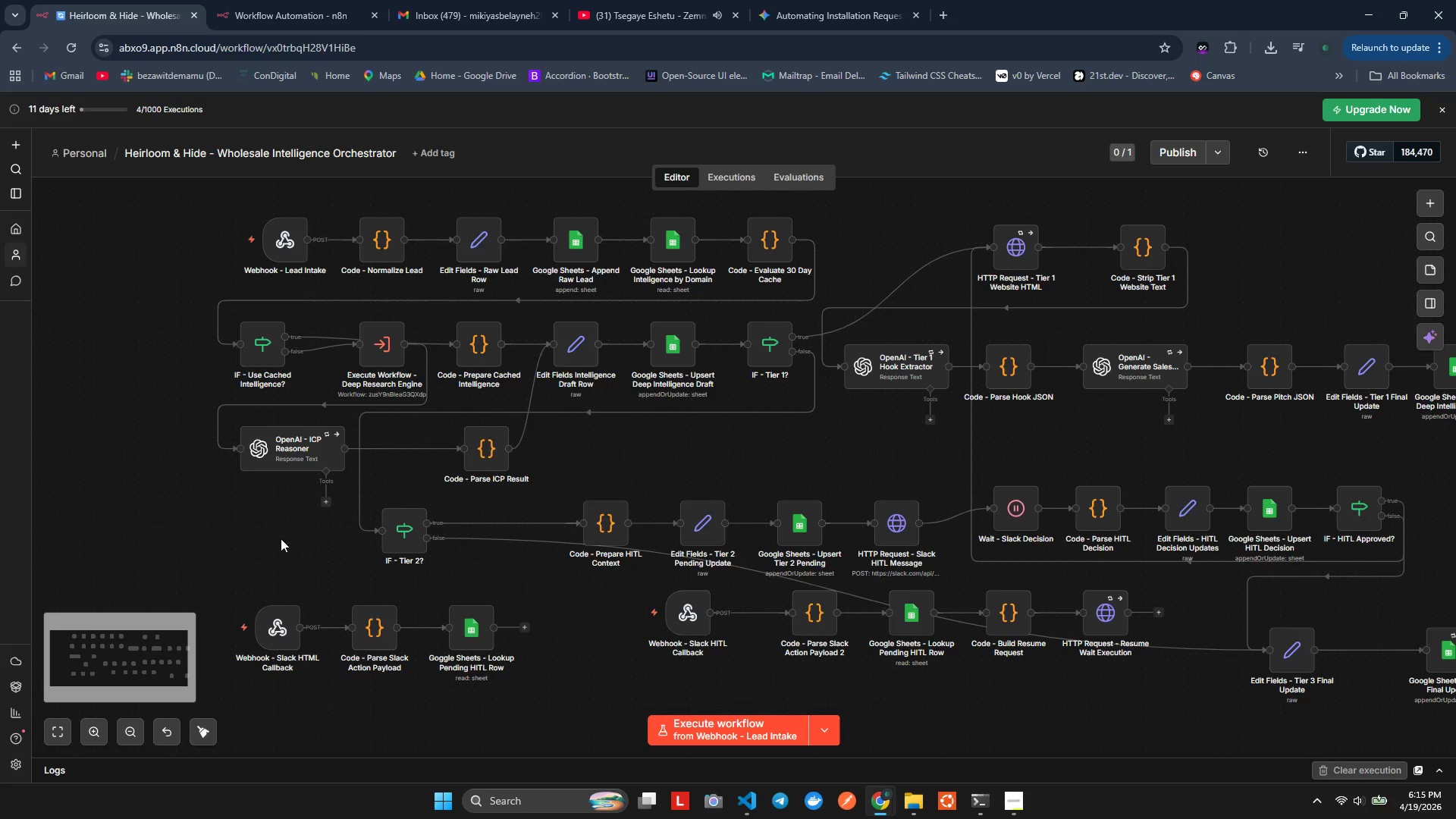 
left_click([278, 539])
 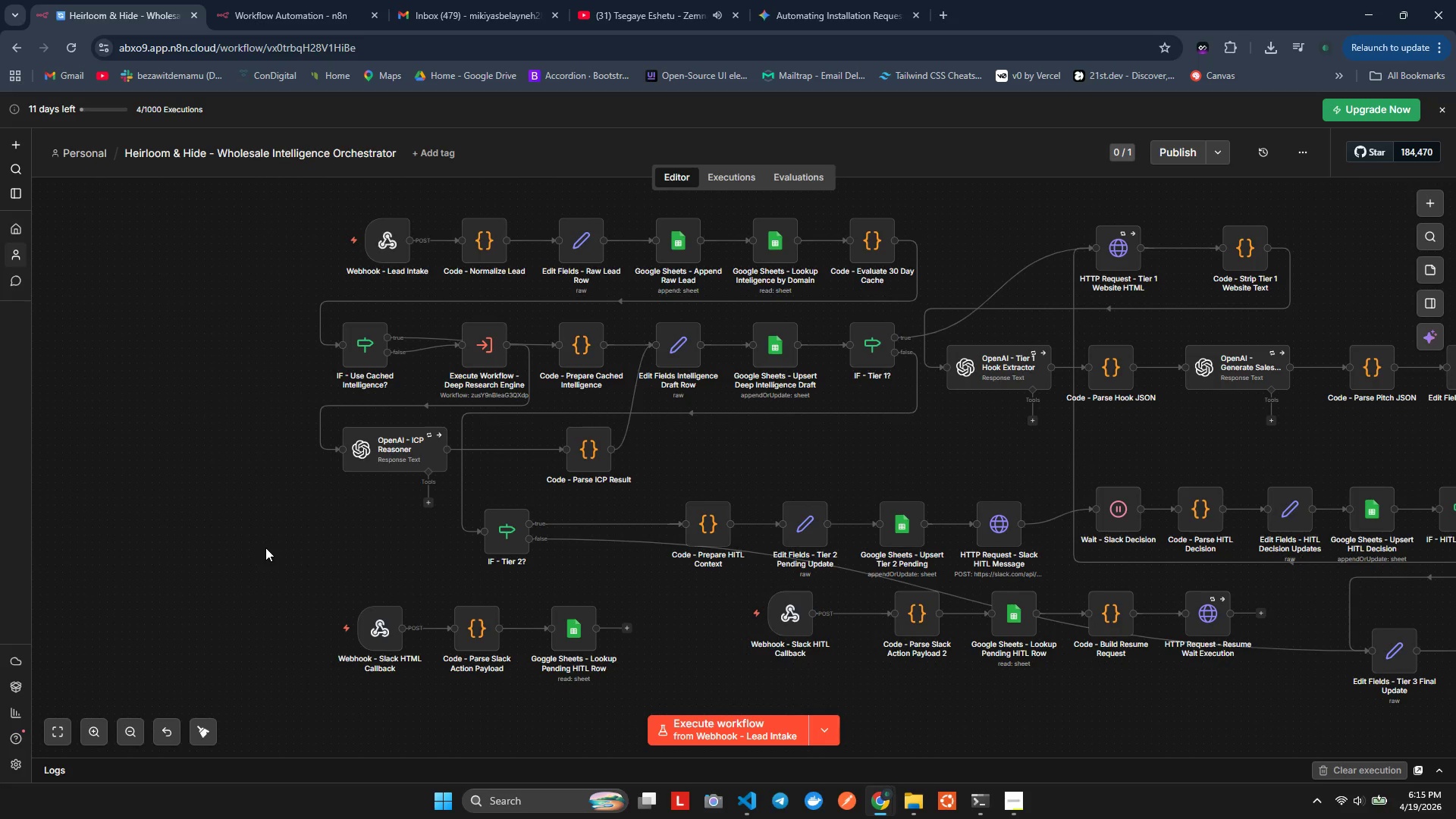 
wait(7.41)
 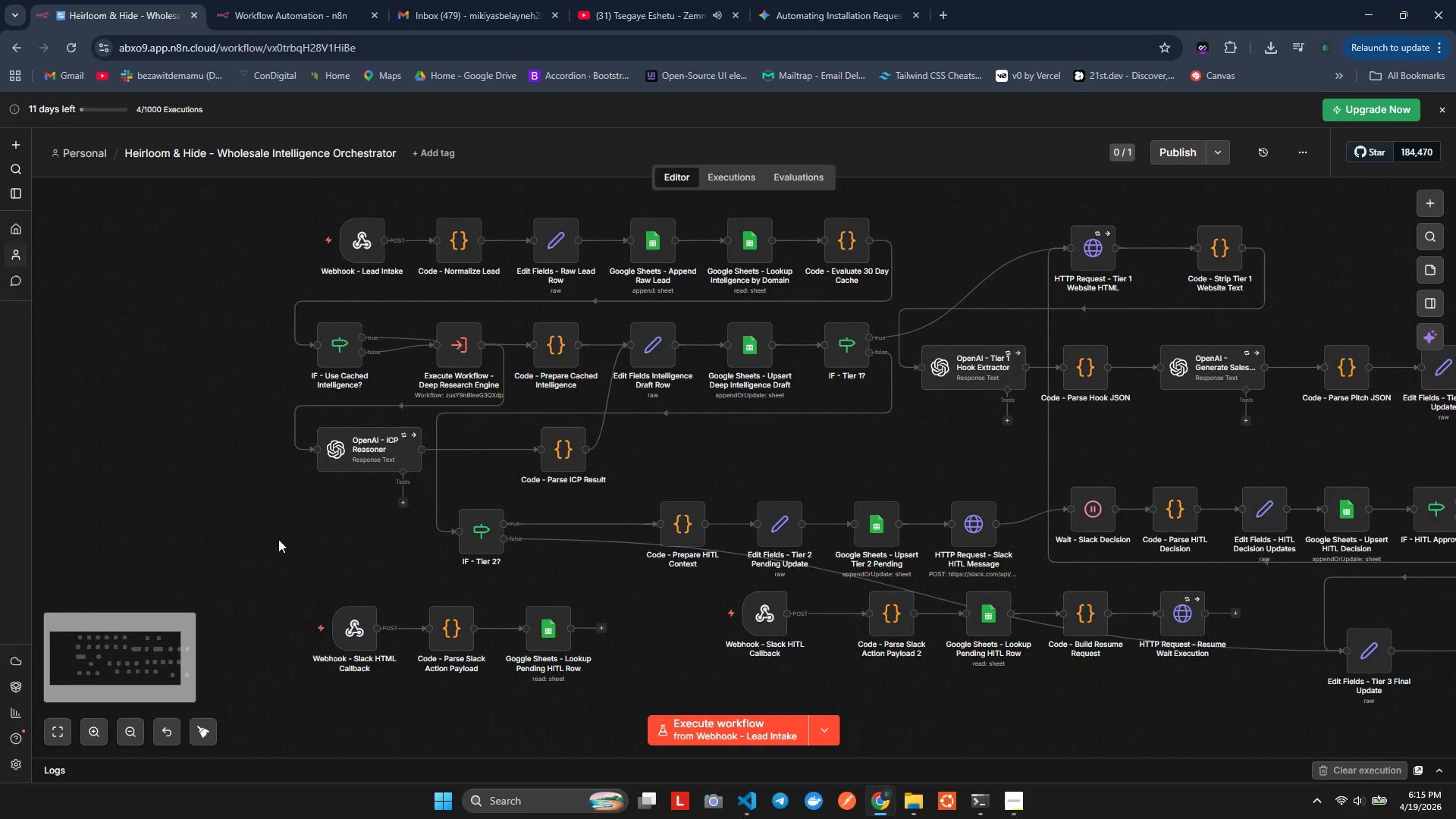 
left_click([265, 548])
 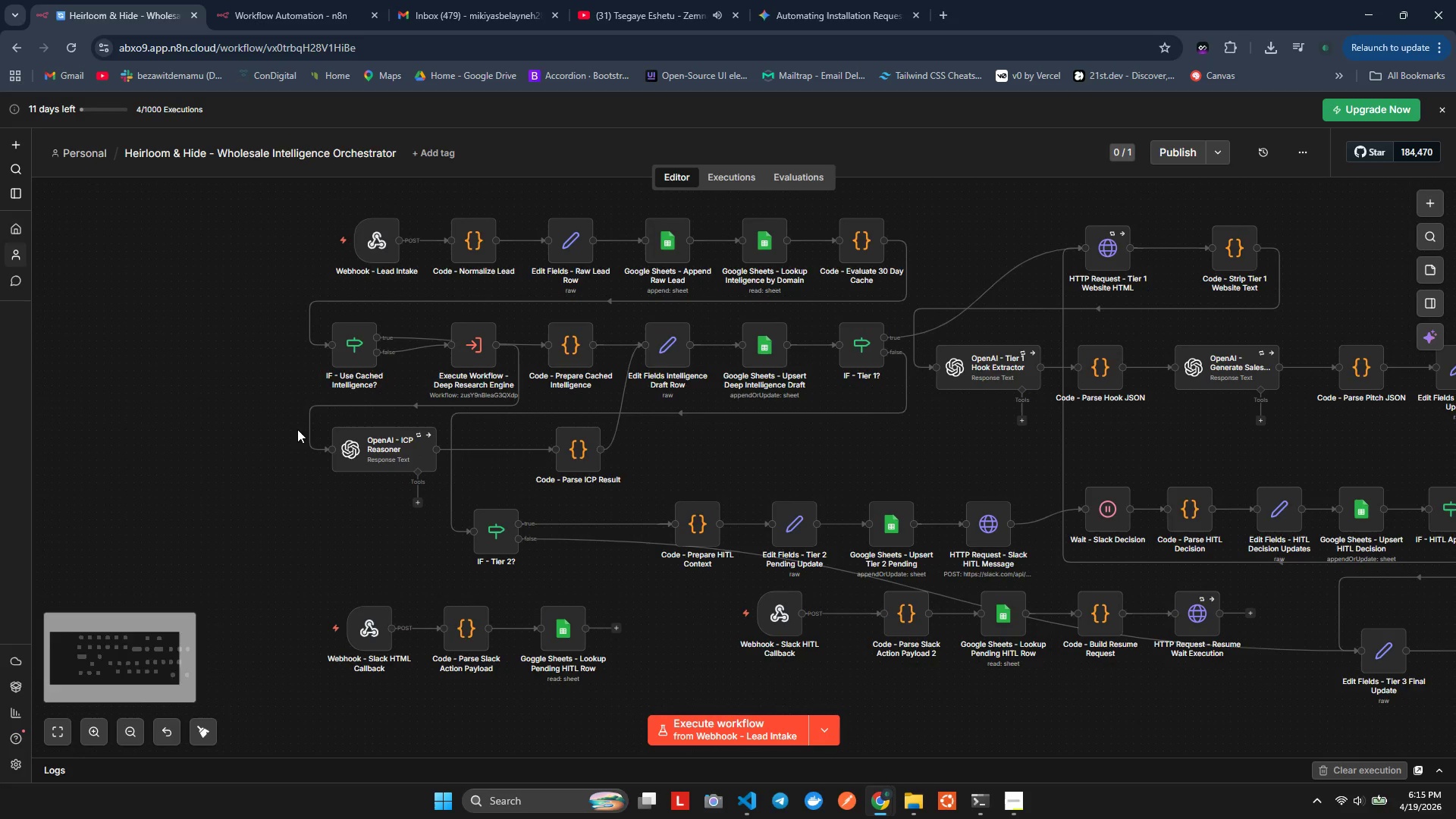 
wait(14.62)
 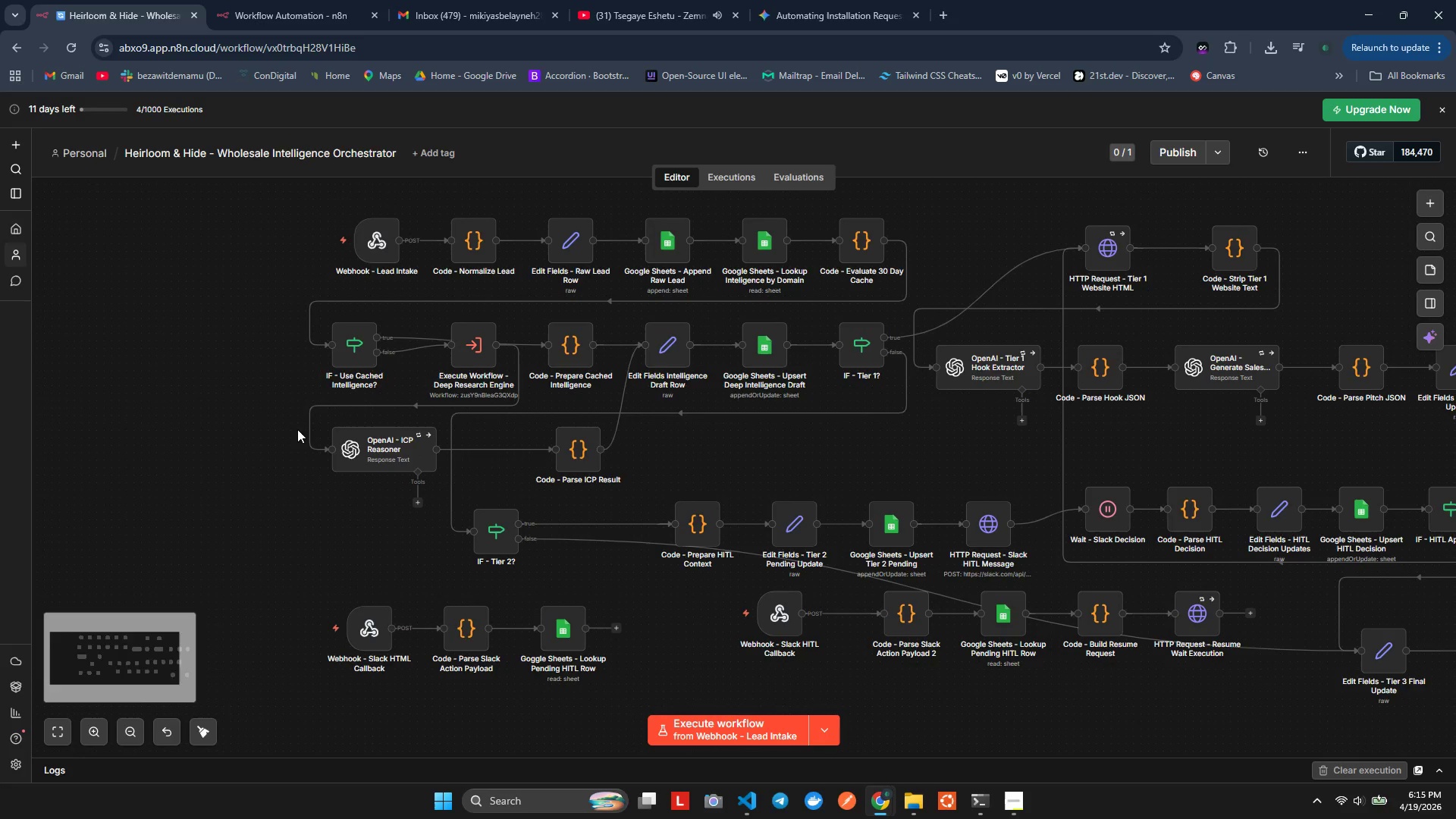 
key(Alt+AltLeft)
 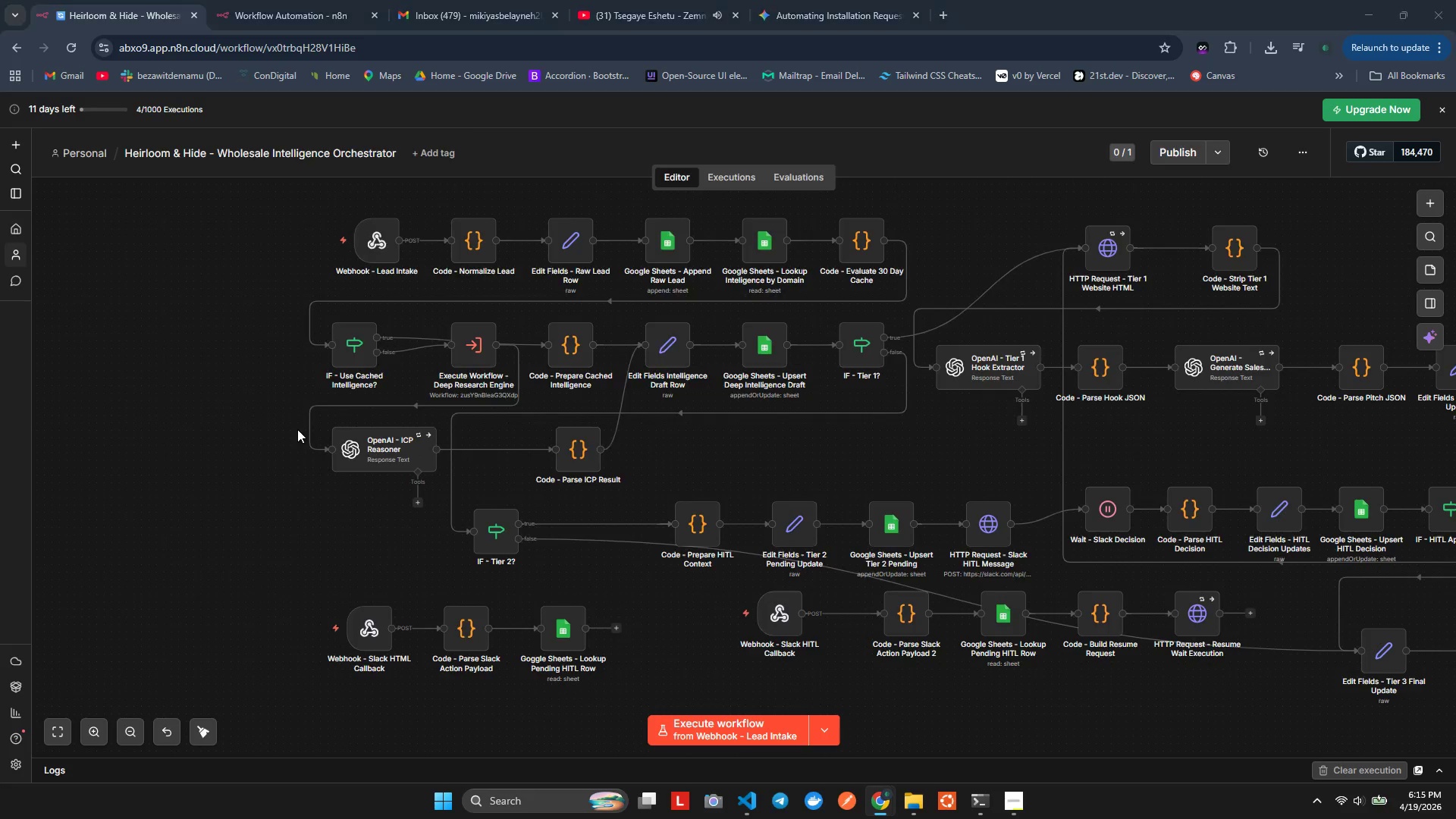 
key(Alt+Tab)